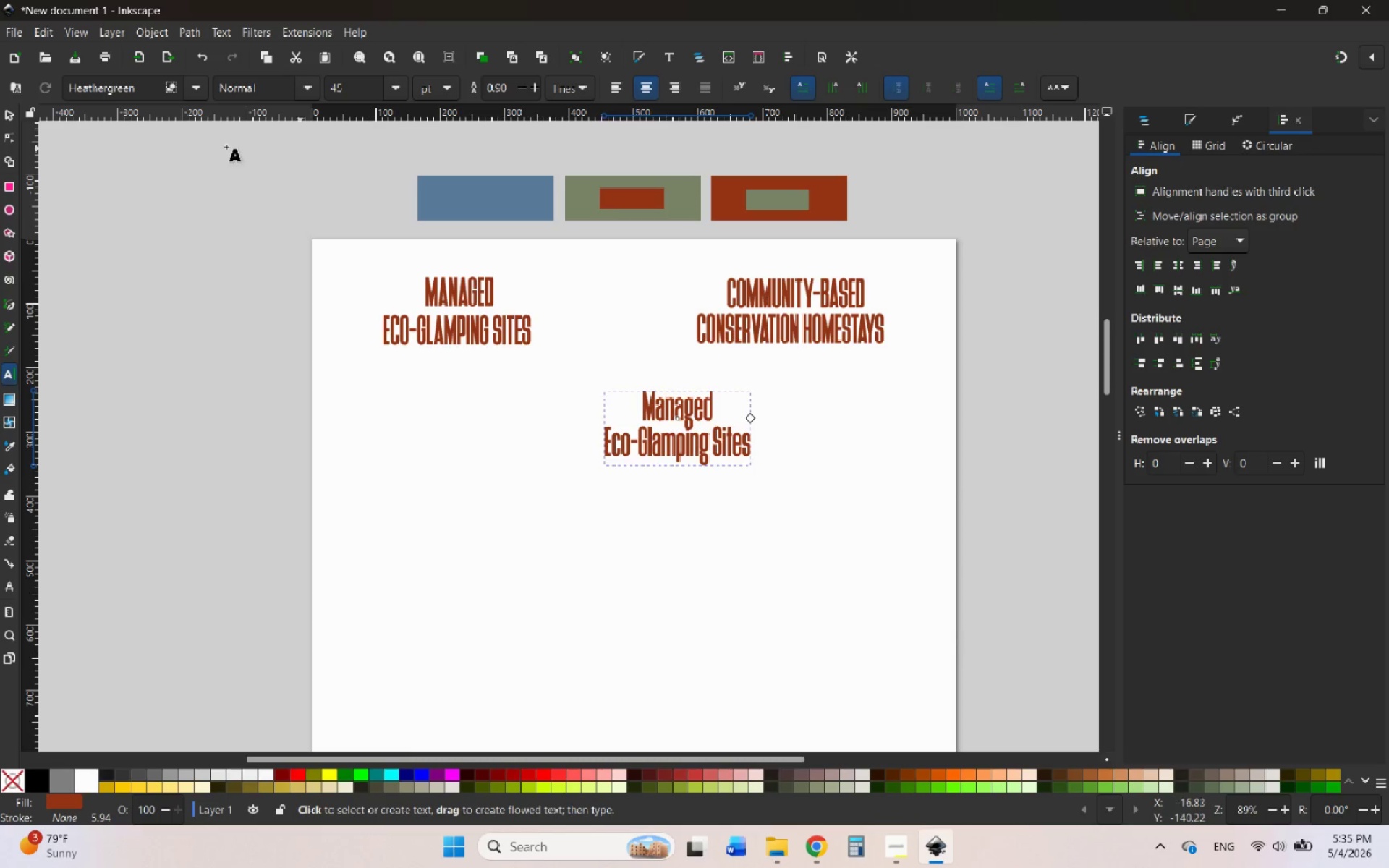 
left_click([9, 112])
 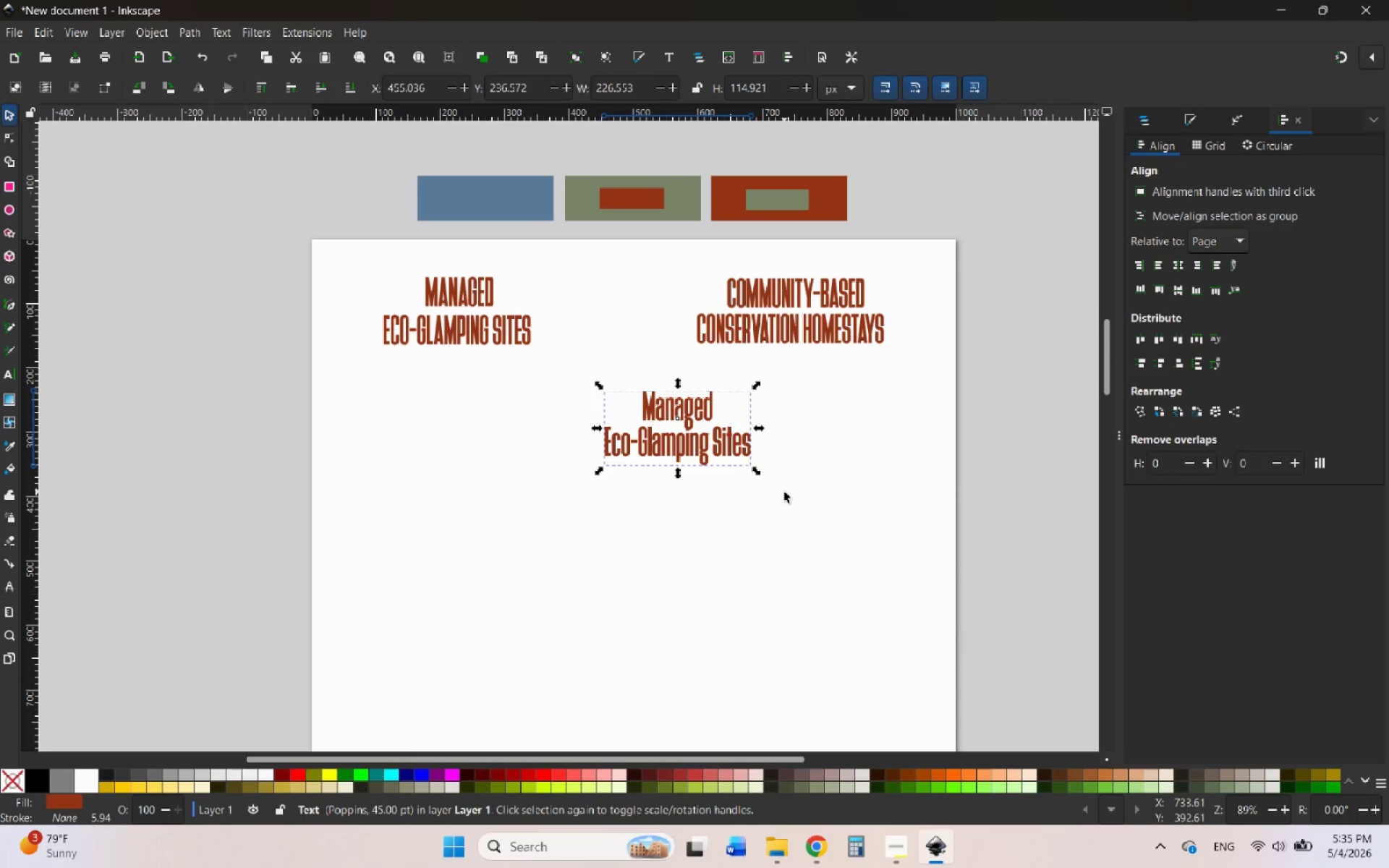 
double_click([686, 442])
 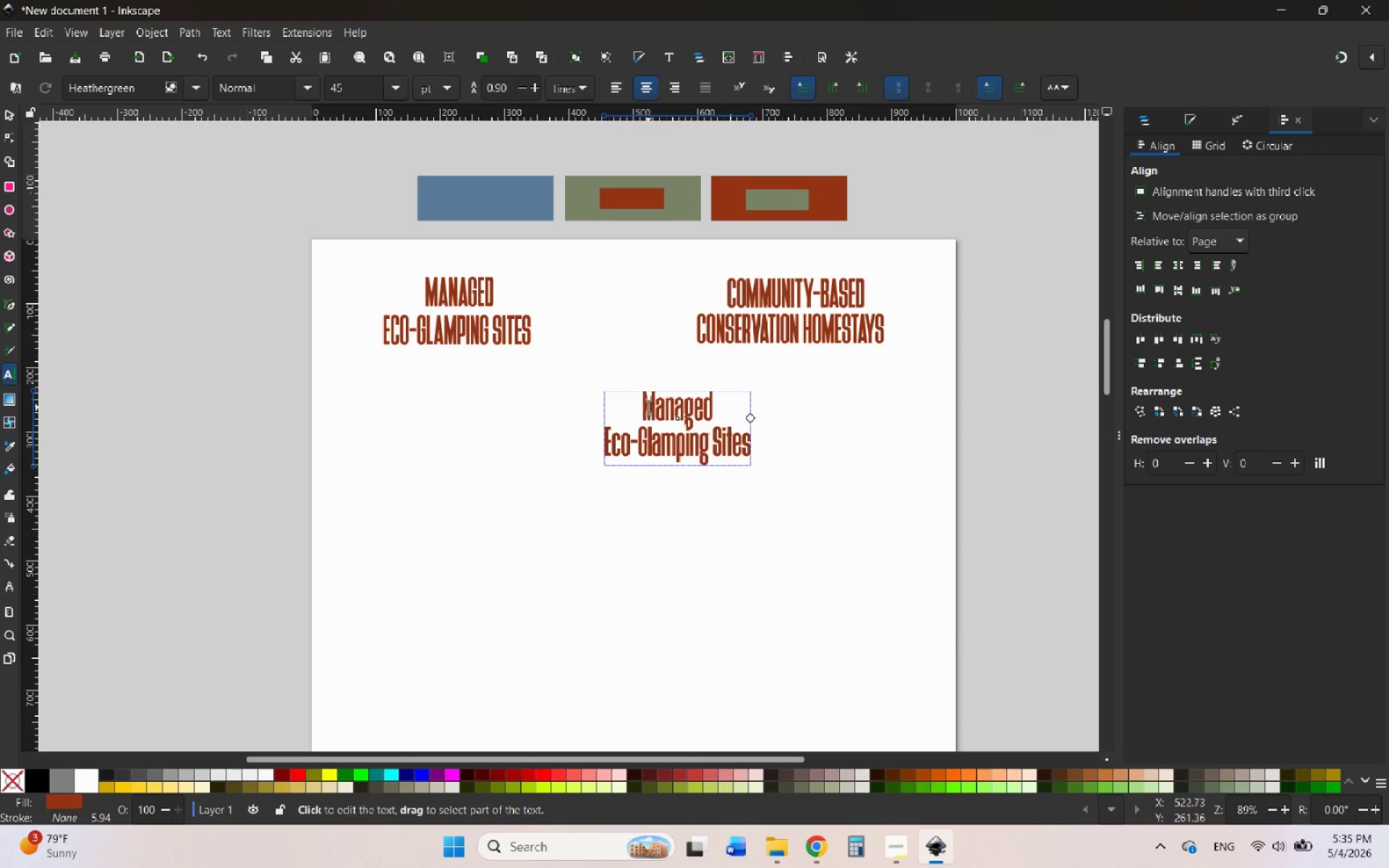 
left_click_drag(start_coordinate=[648, 406], to_coordinate=[802, 476])
 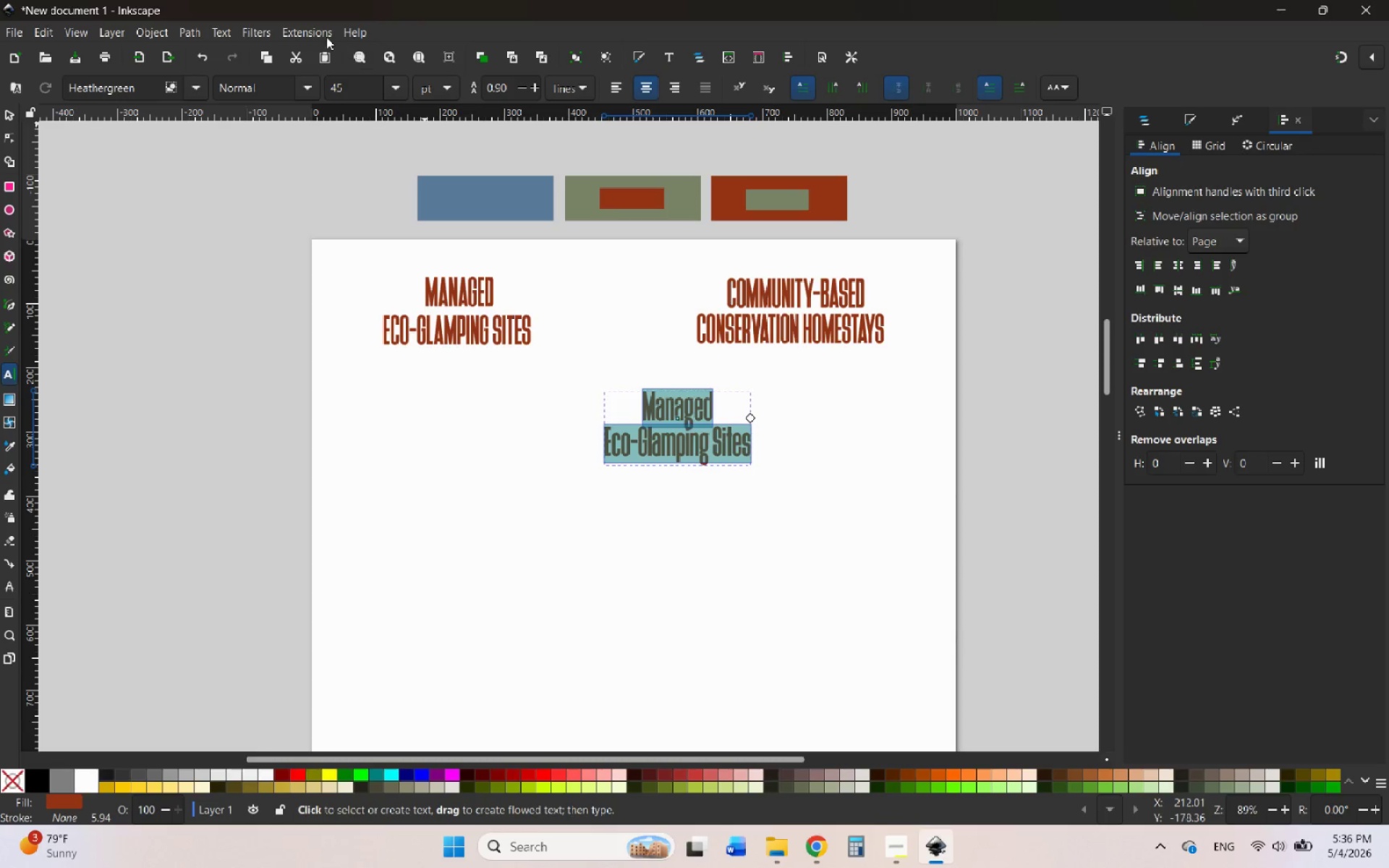 
wait(5.59)
 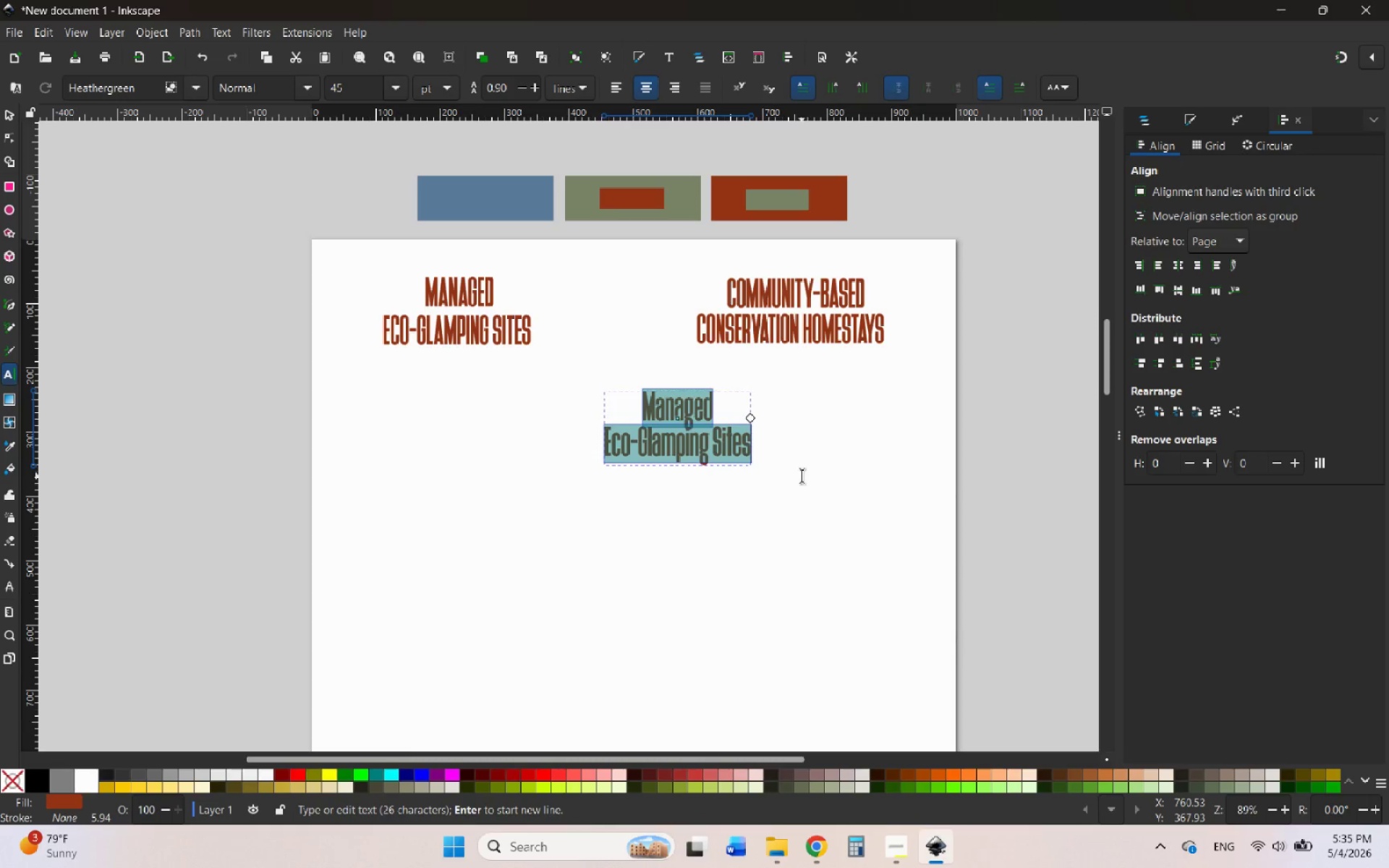 
left_click([12, 111])
 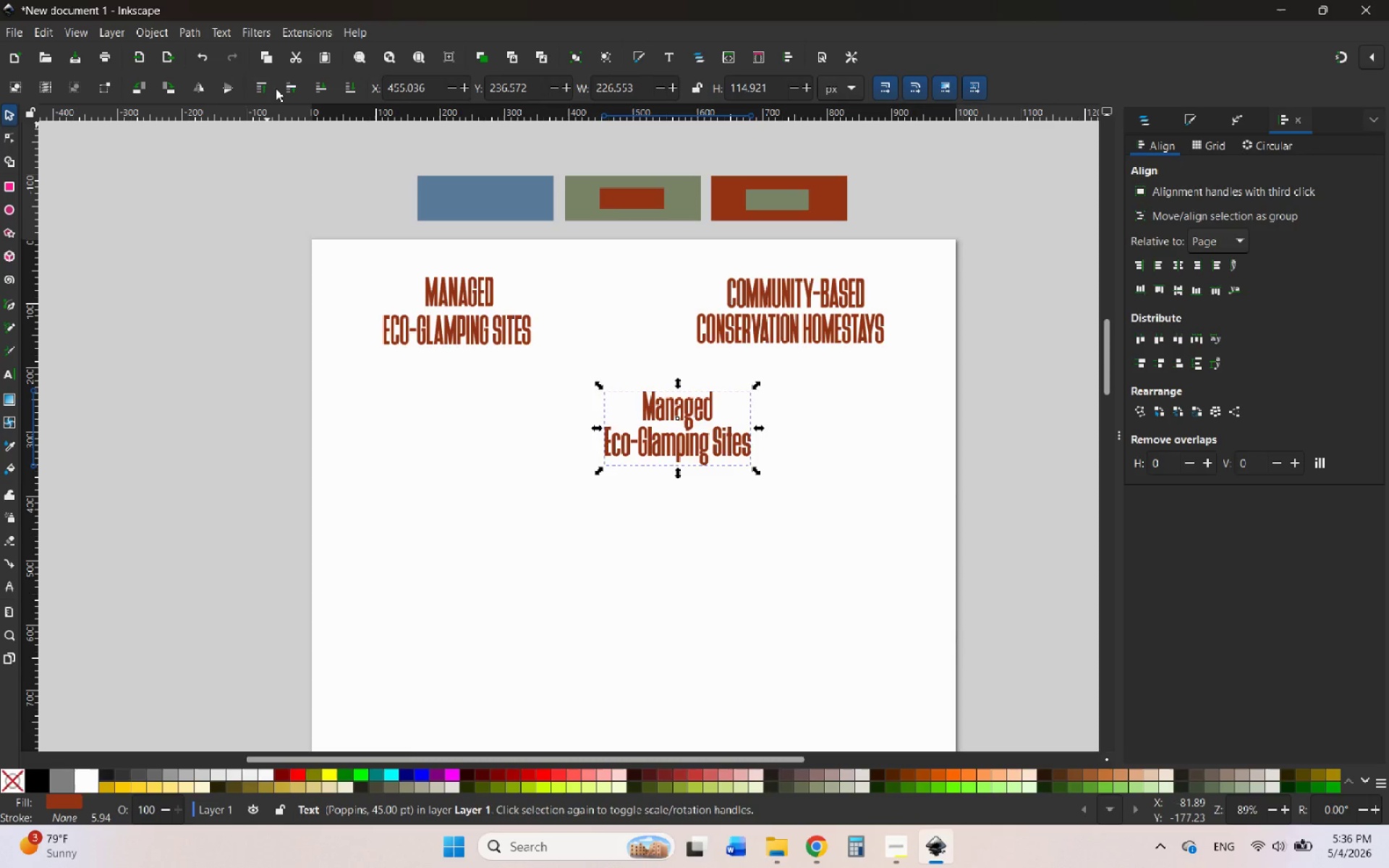 
left_click([303, 27])
 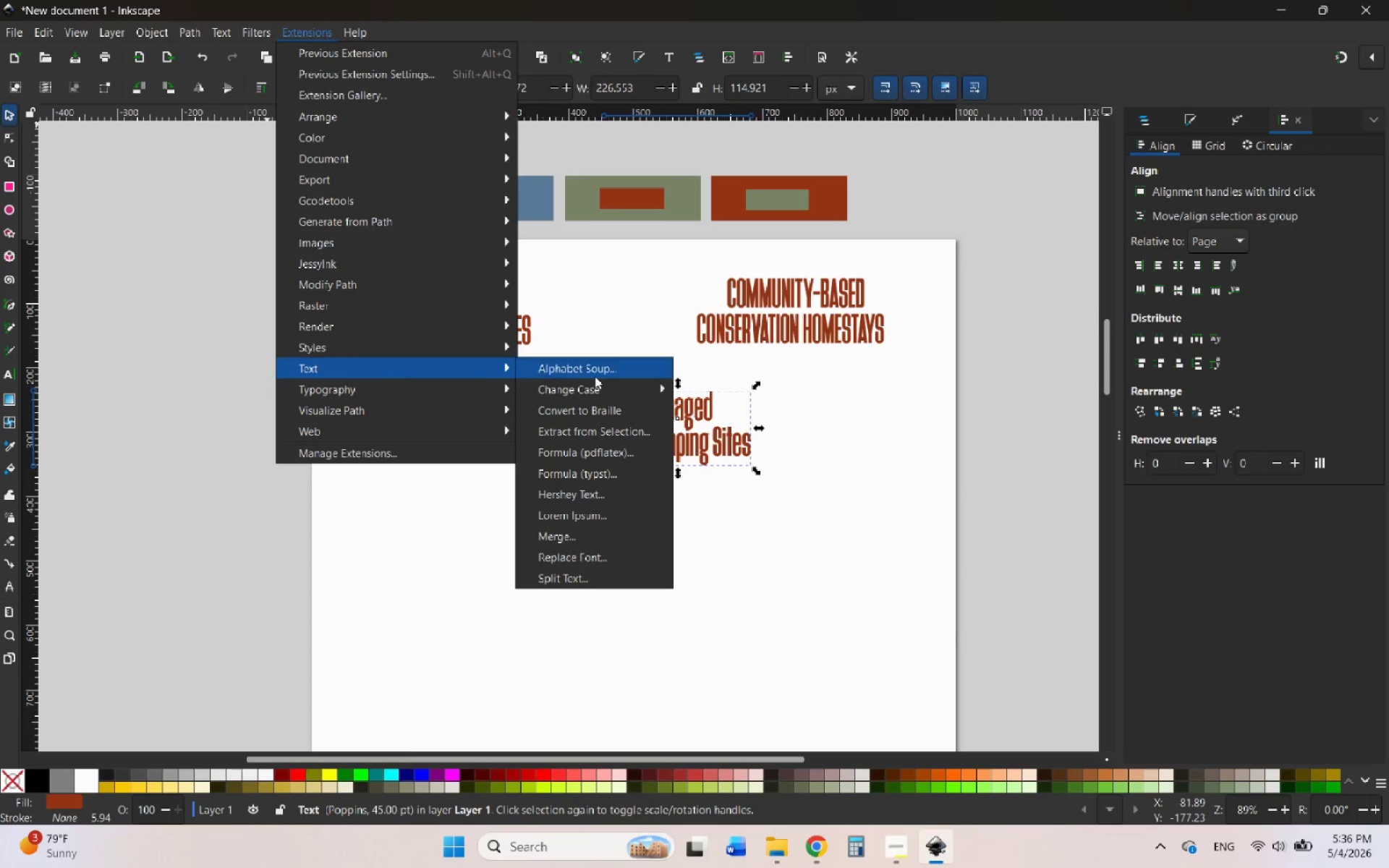 
left_click([596, 388])
 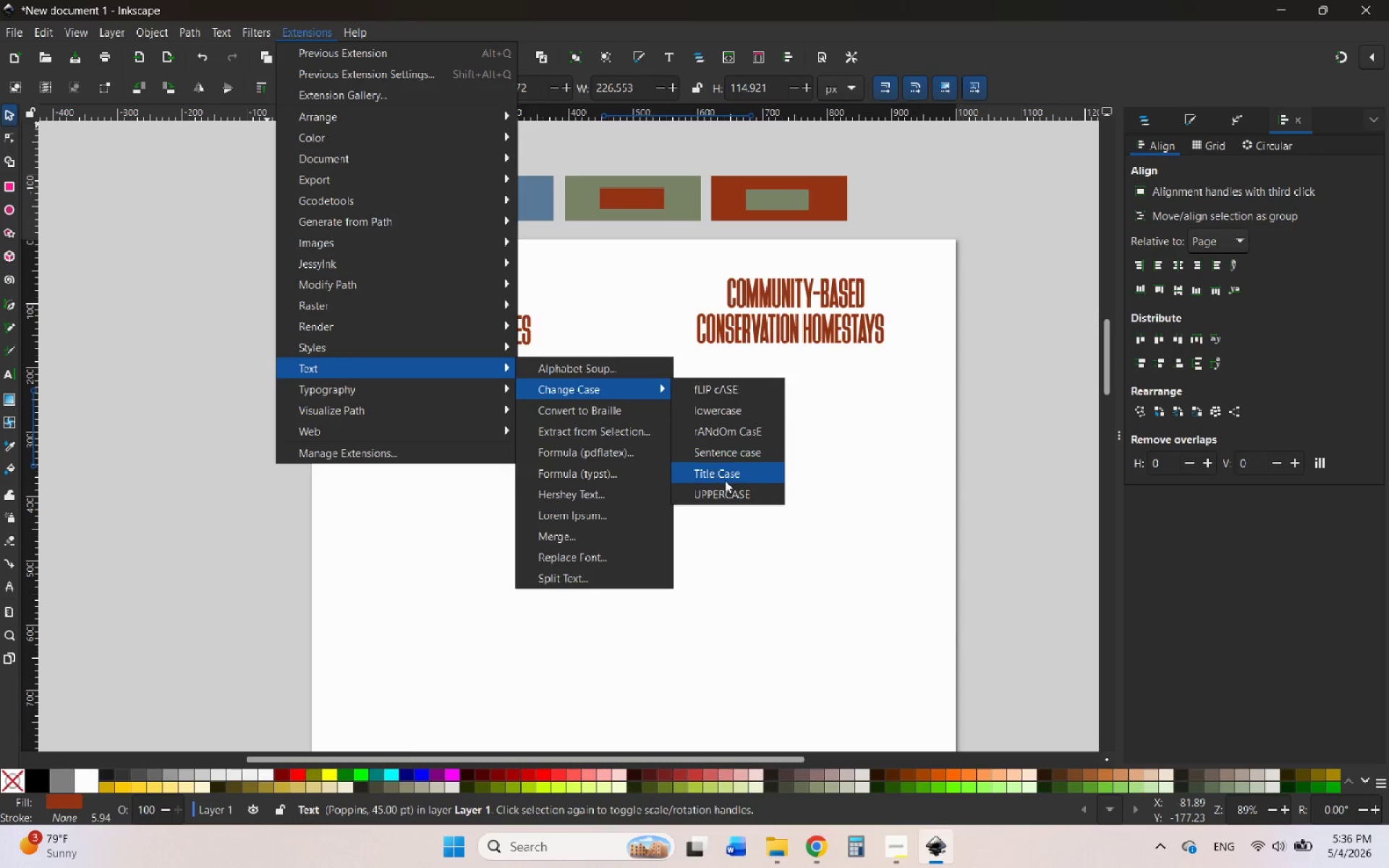 
left_click([715, 486])
 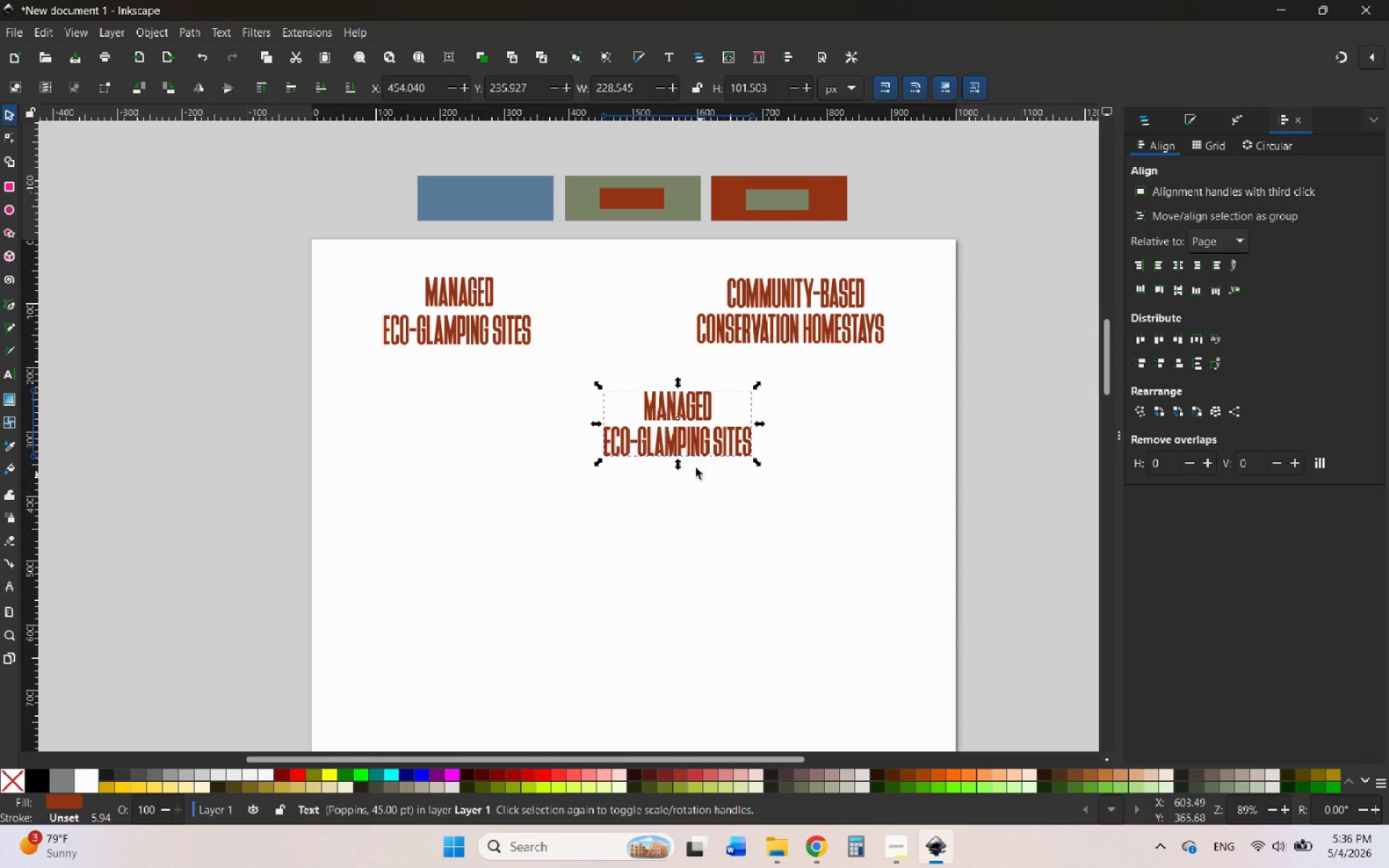 
left_click_drag(start_coordinate=[687, 448], to_coordinate=[758, 331])